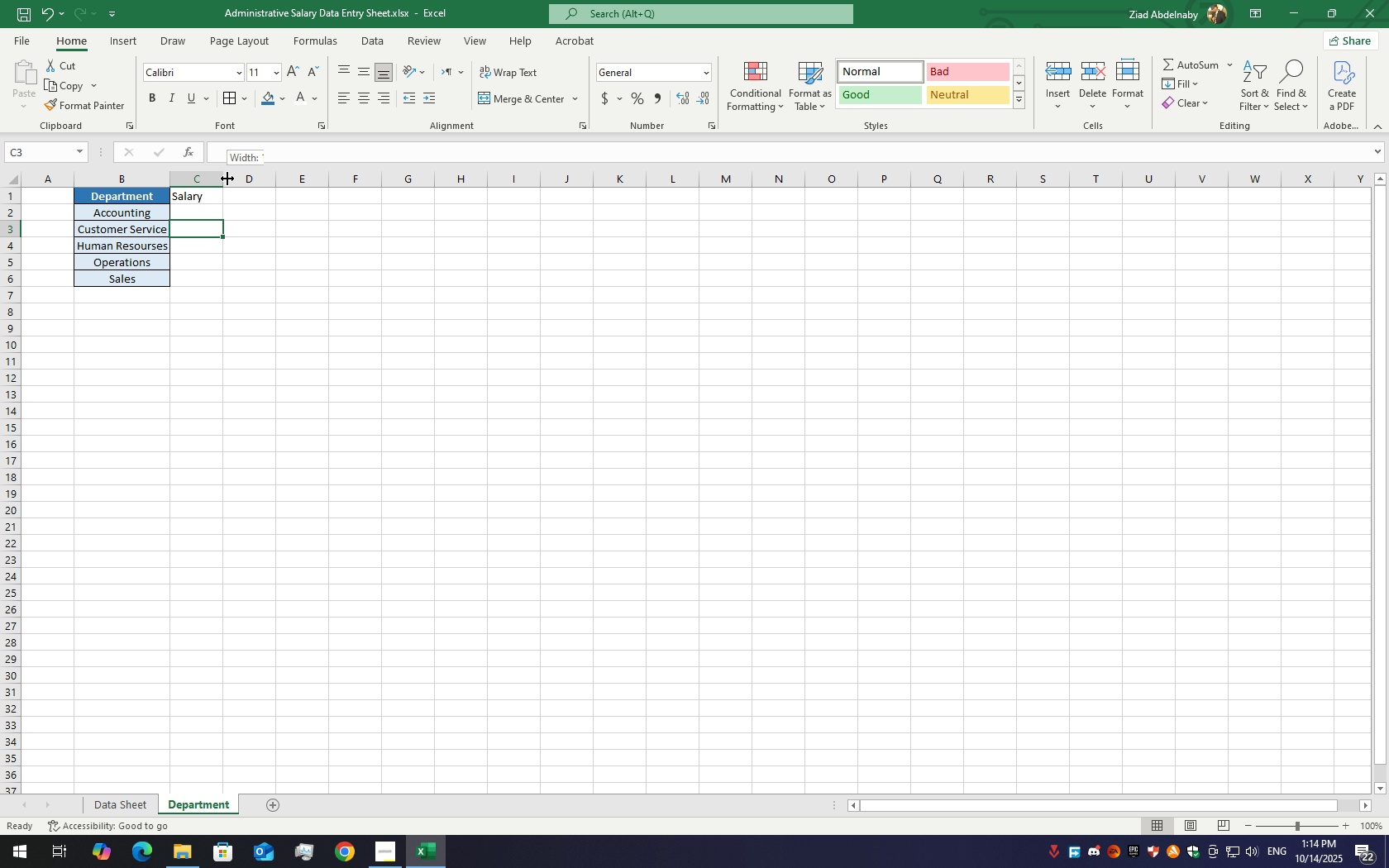 
left_click_drag(start_coordinate=[227, 178], to_coordinate=[253, 180])
 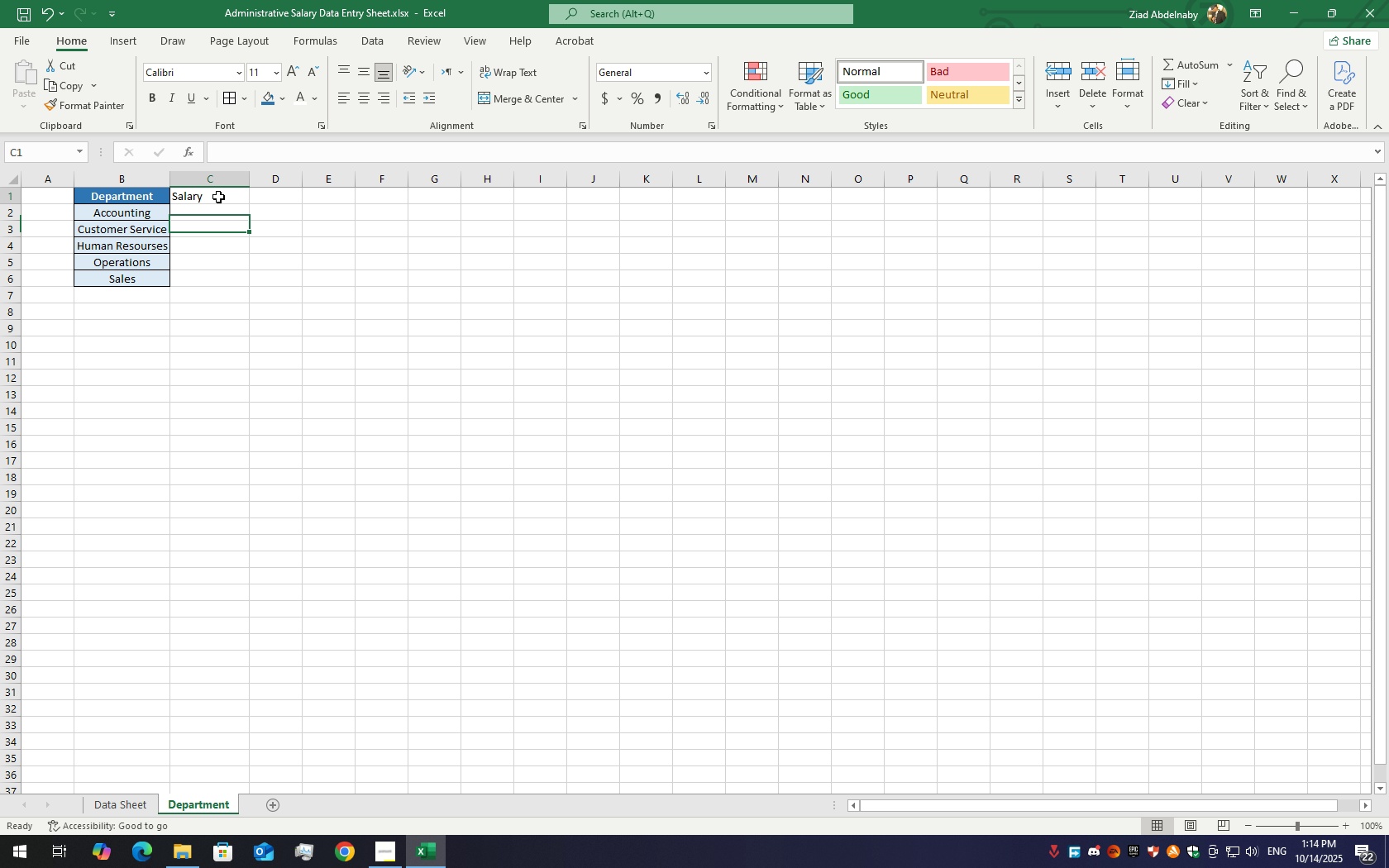 
left_click([218, 197])
 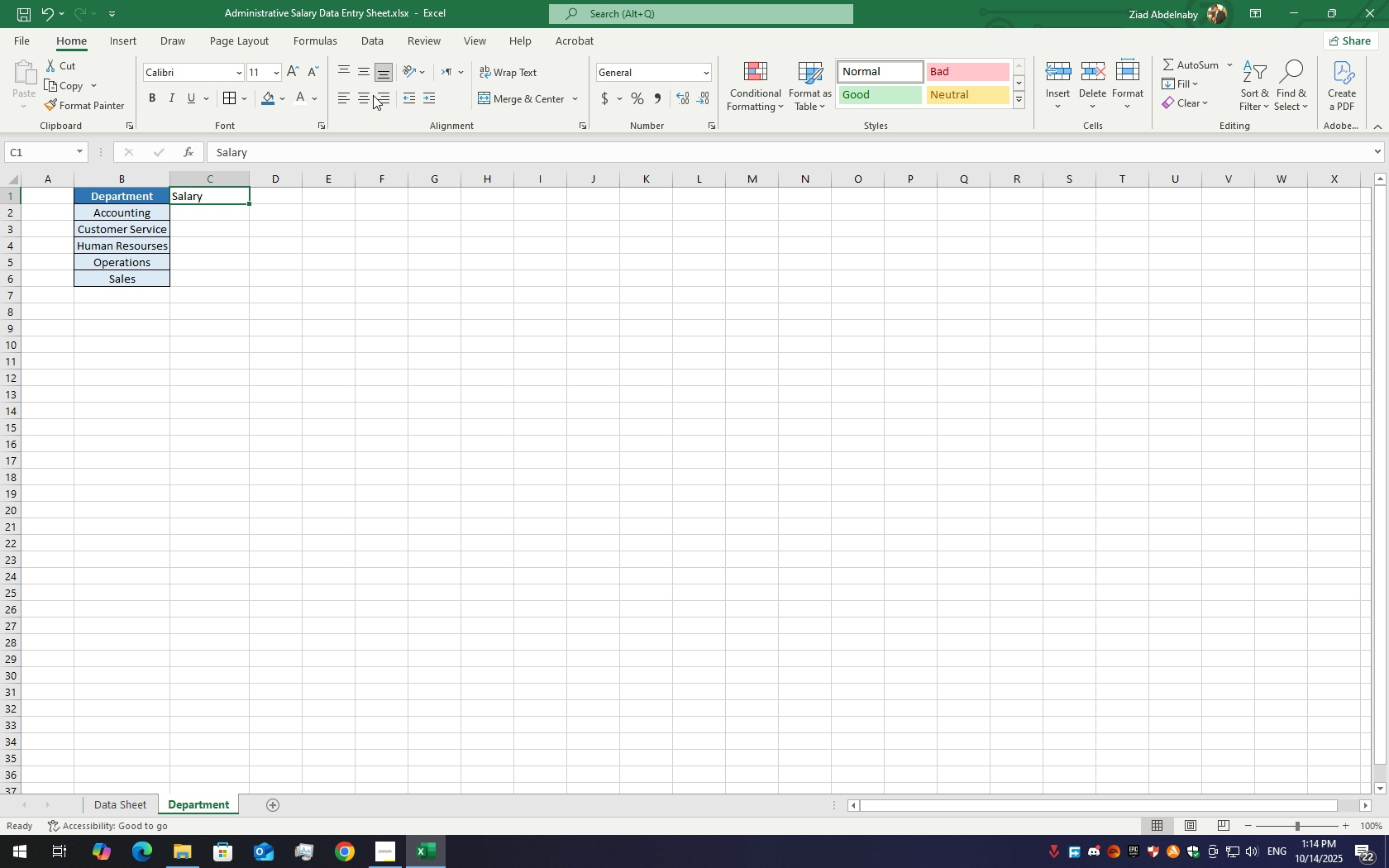 
left_click([370, 95])
 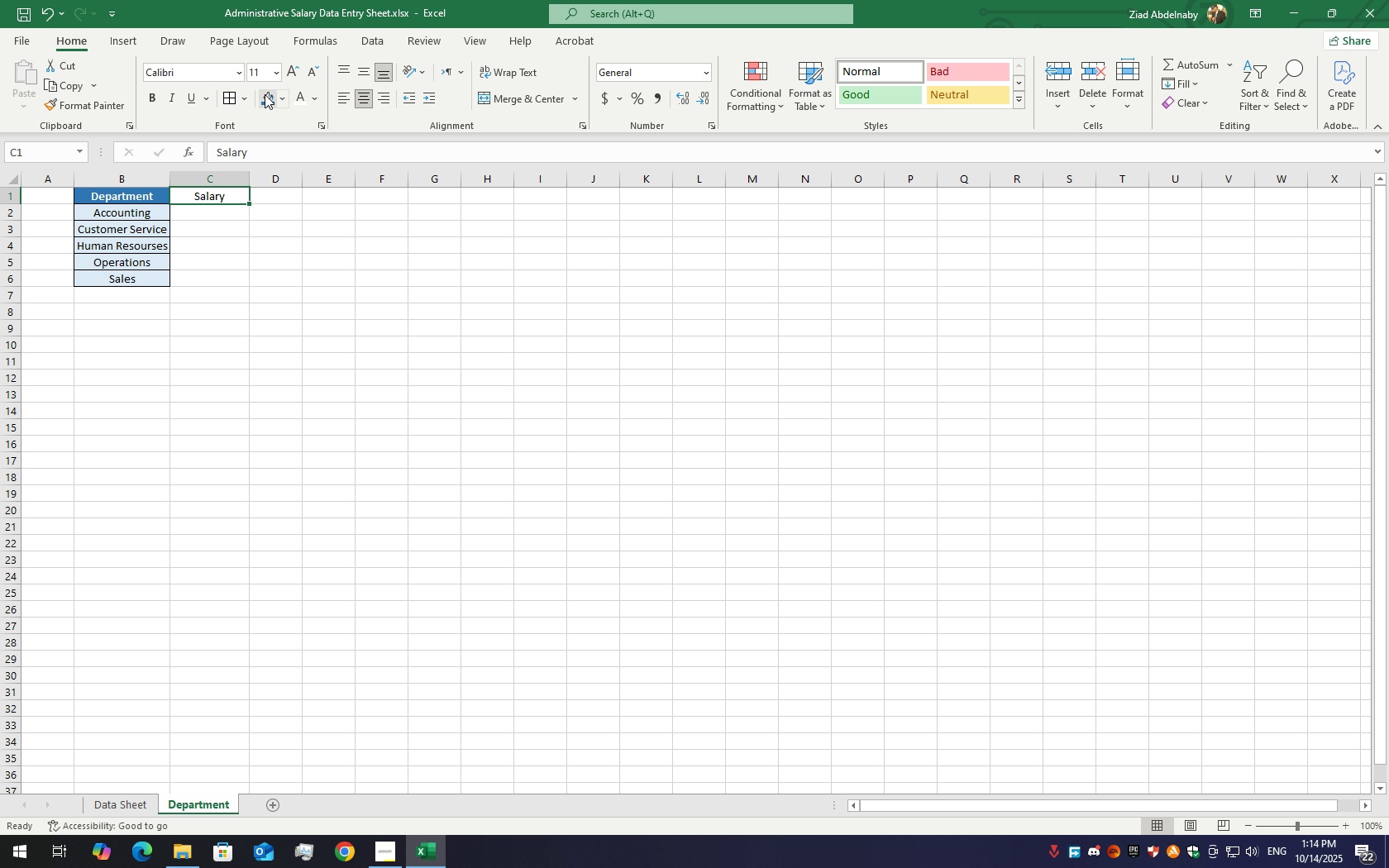 
left_click([266, 94])
 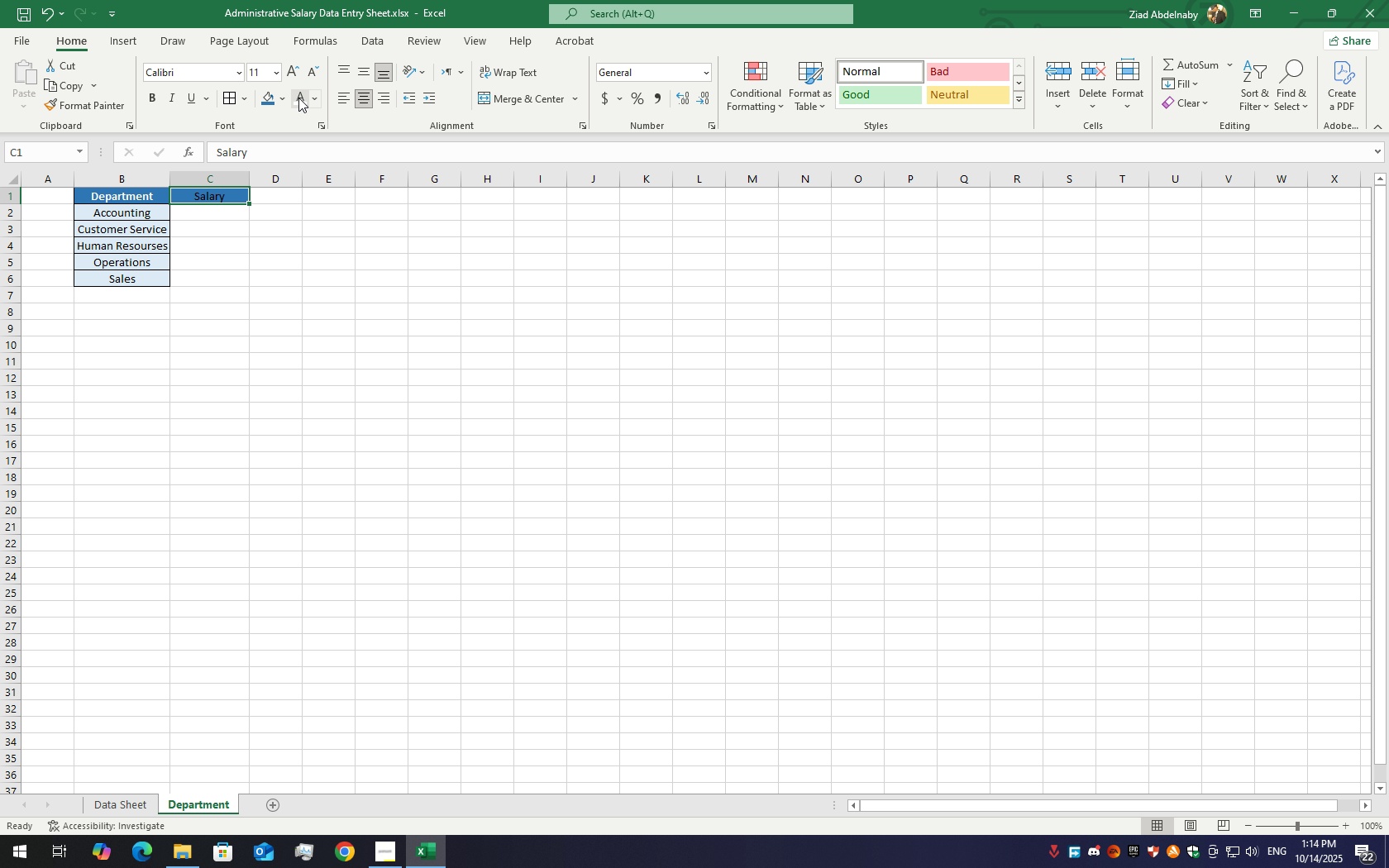 
left_click([299, 98])
 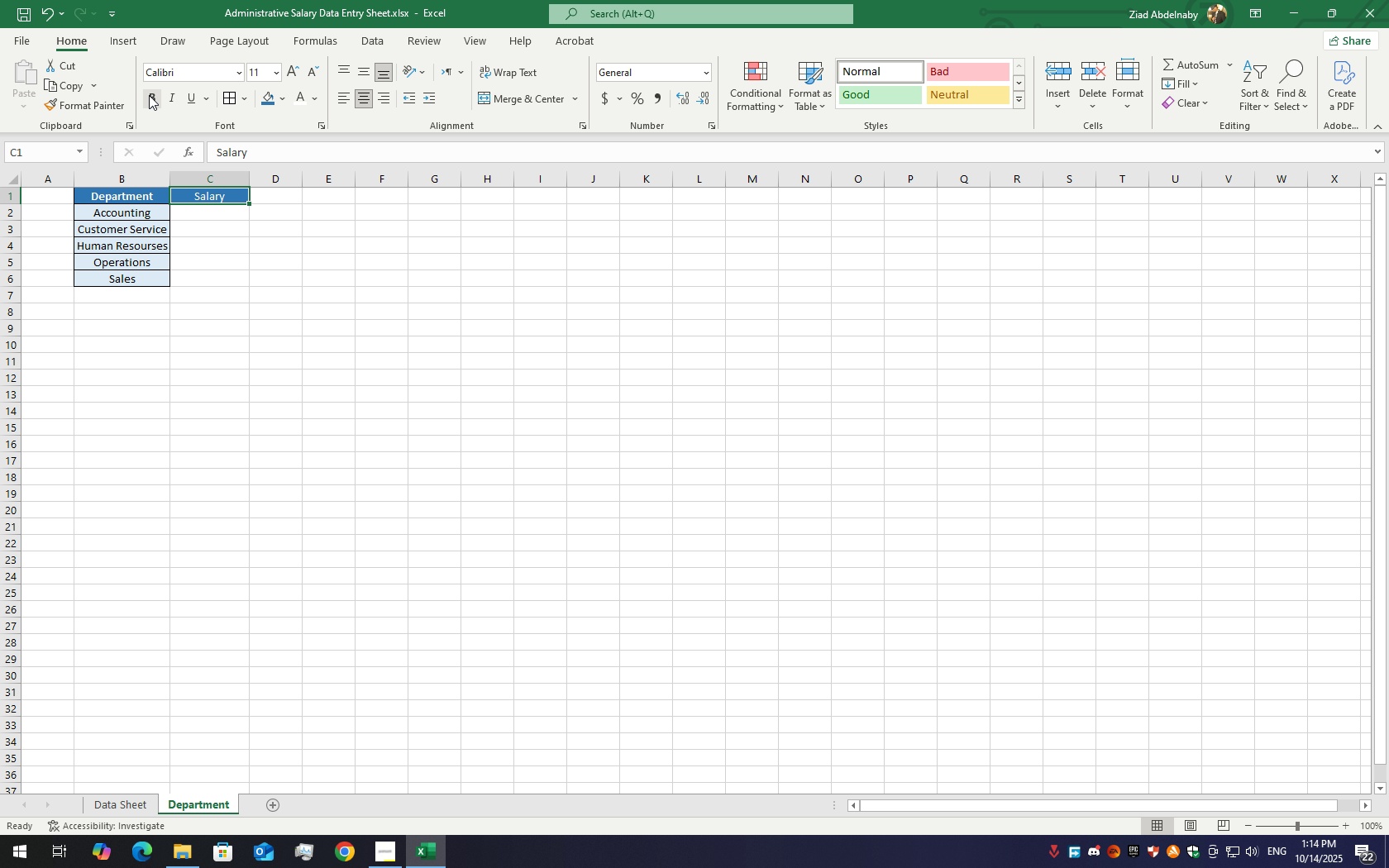 
left_click([149, 95])
 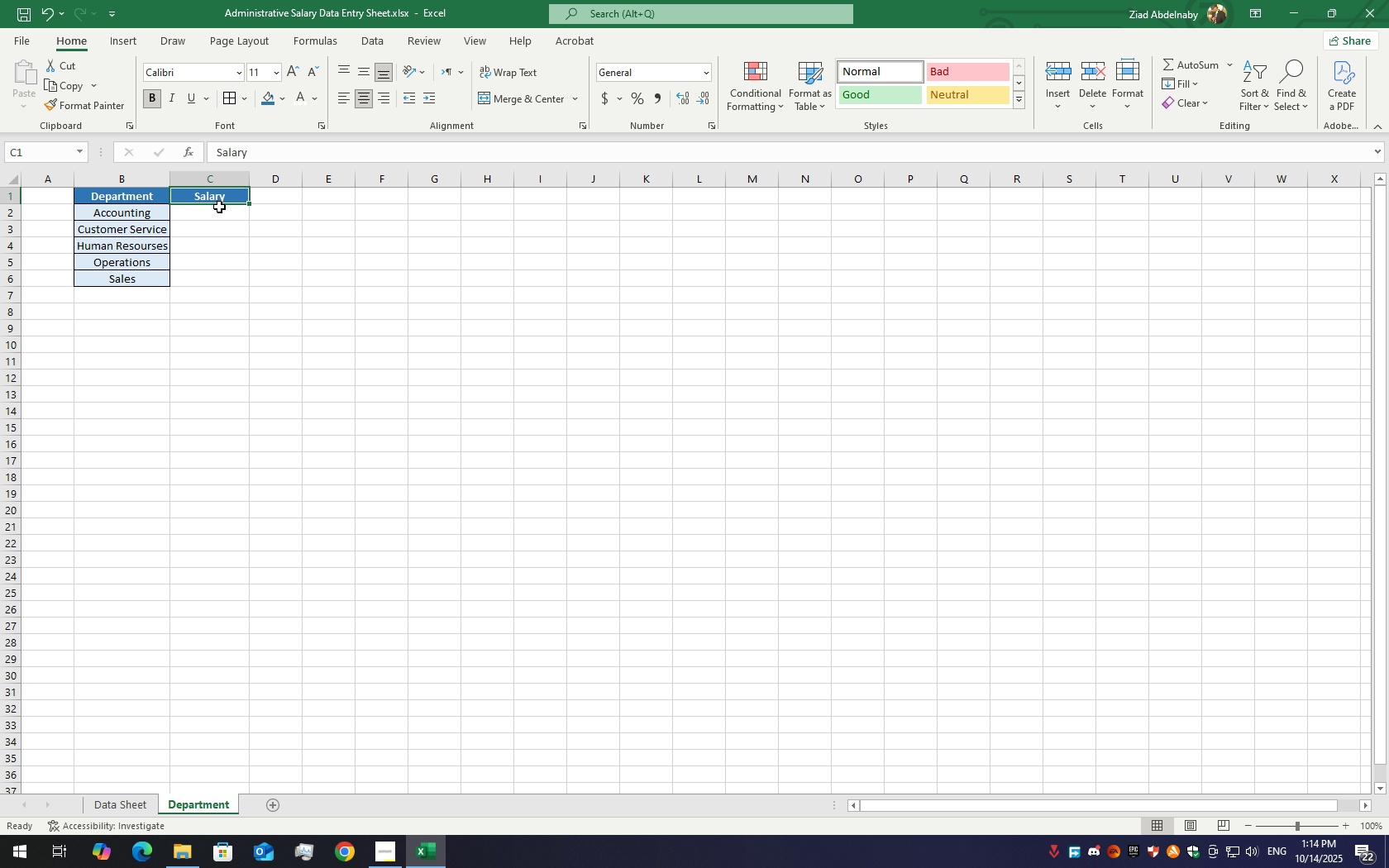 
double_click([218, 211])
 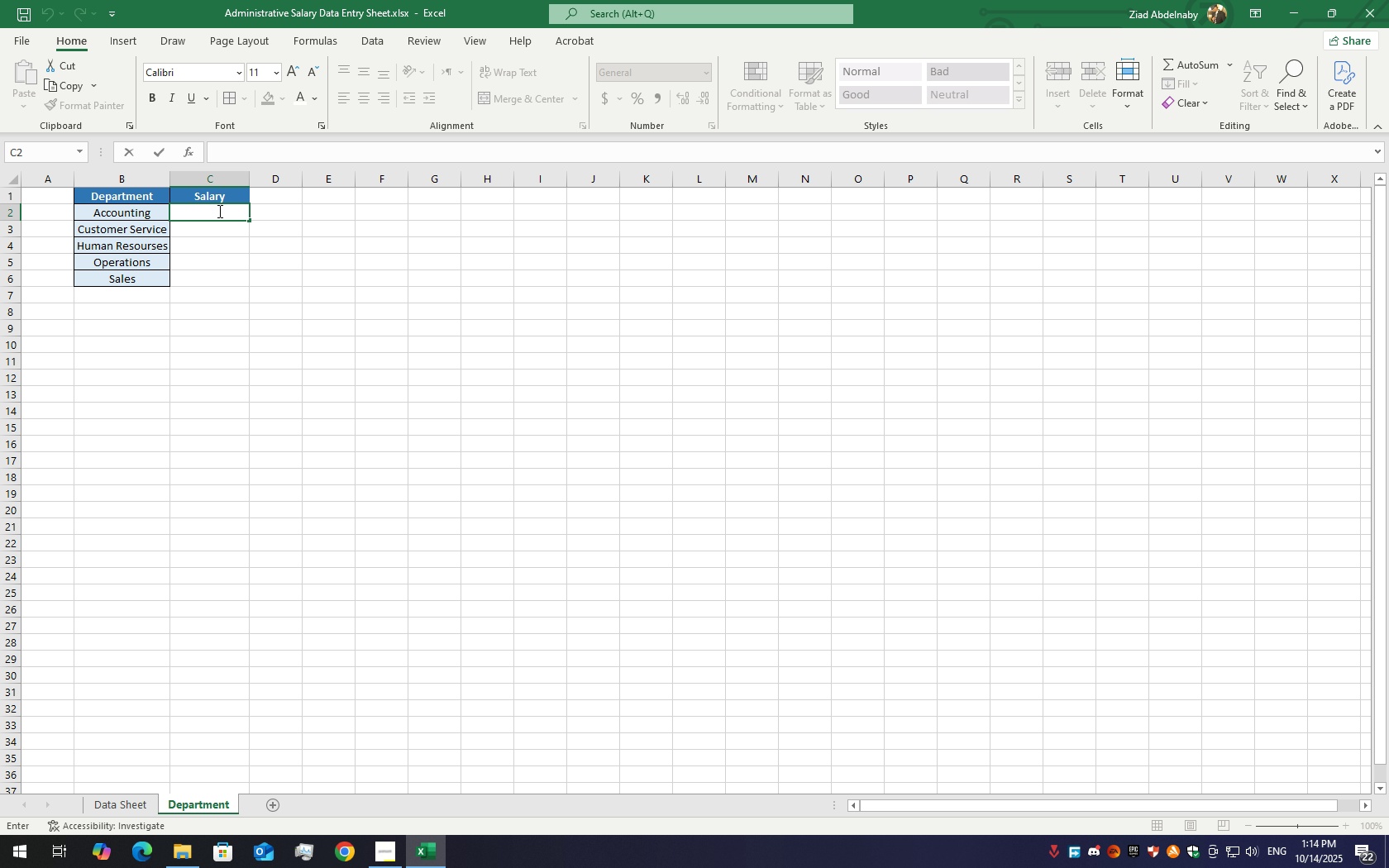 
type(7000)
 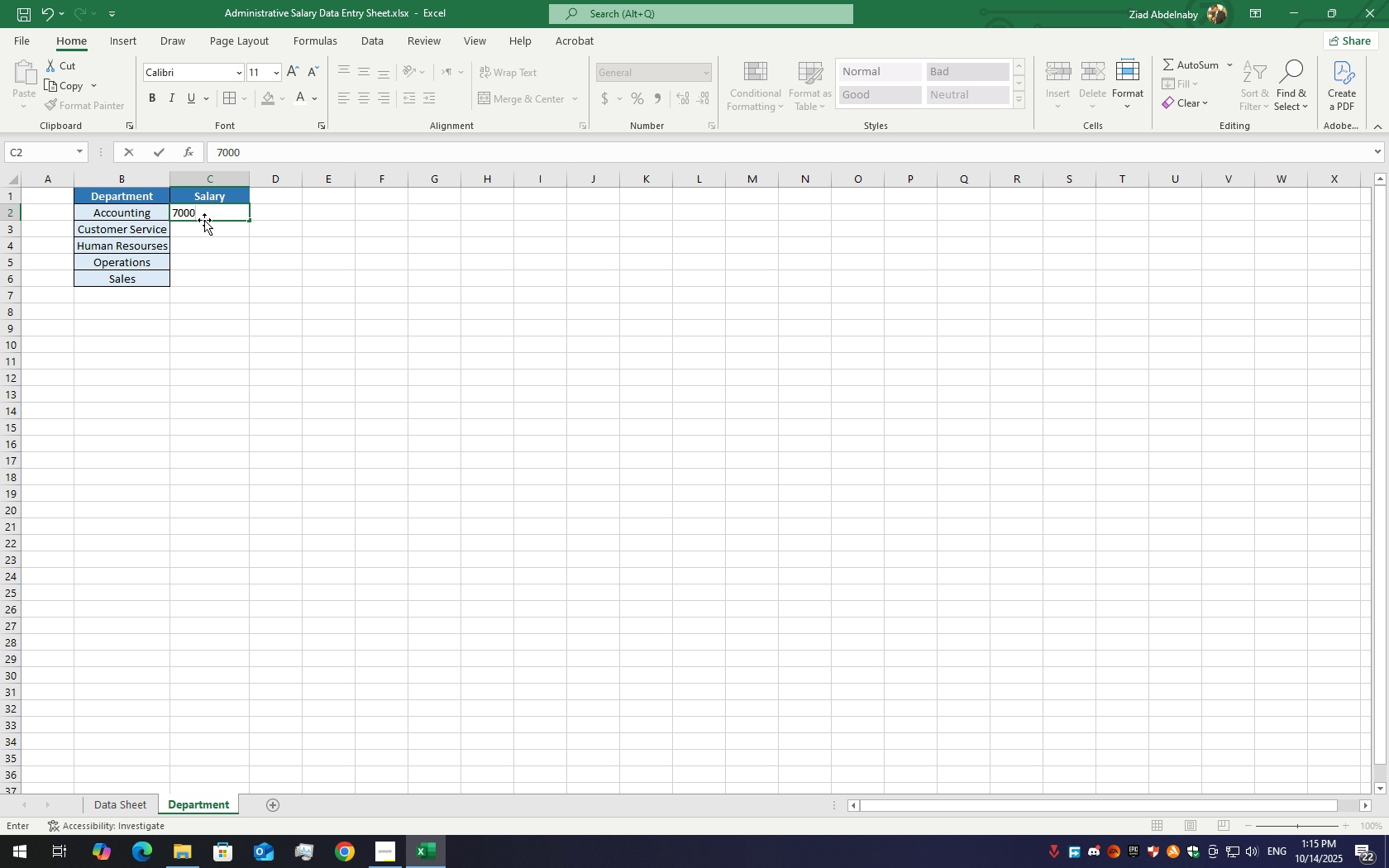 
double_click([207, 219])
 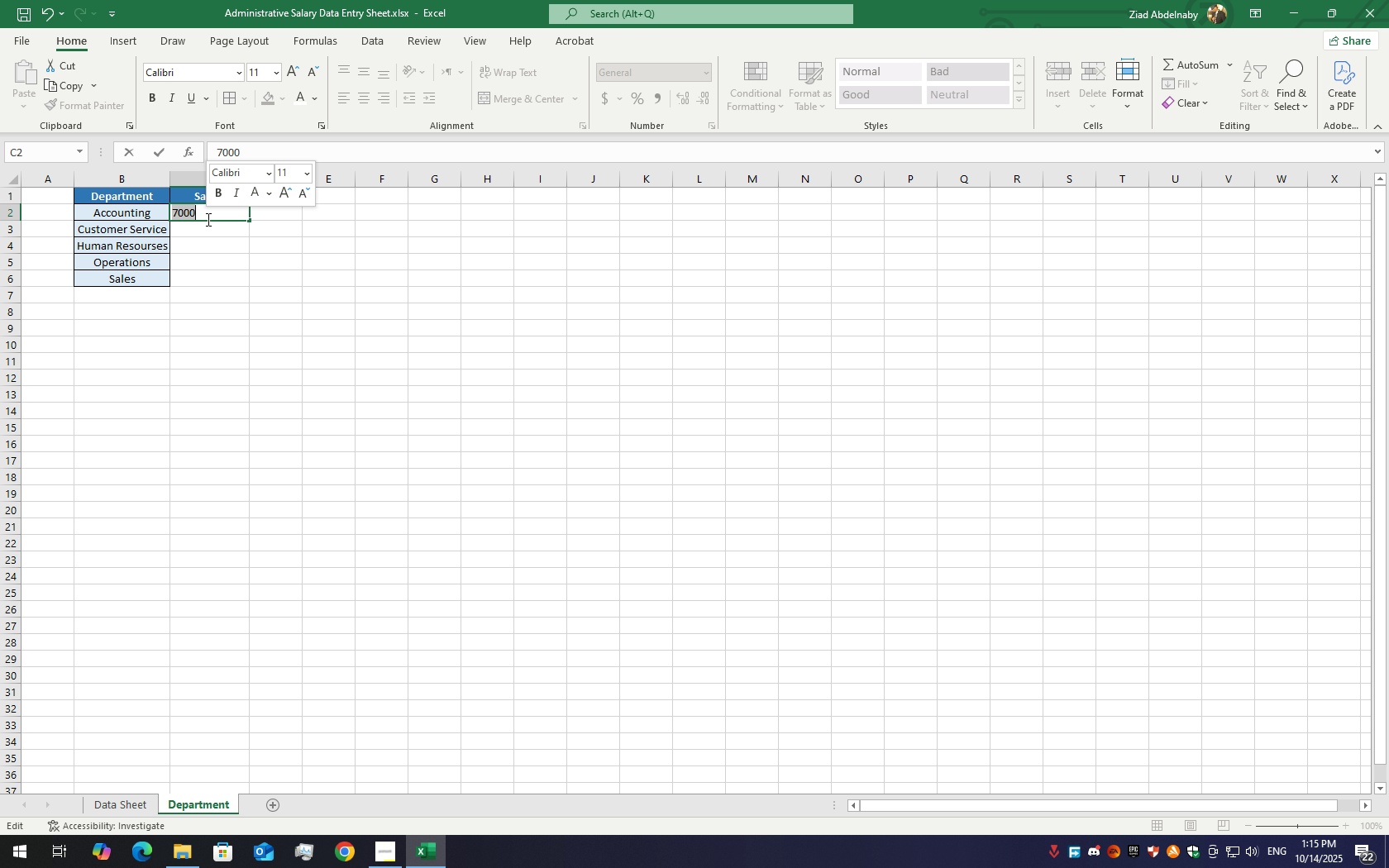 
triple_click([207, 219])
 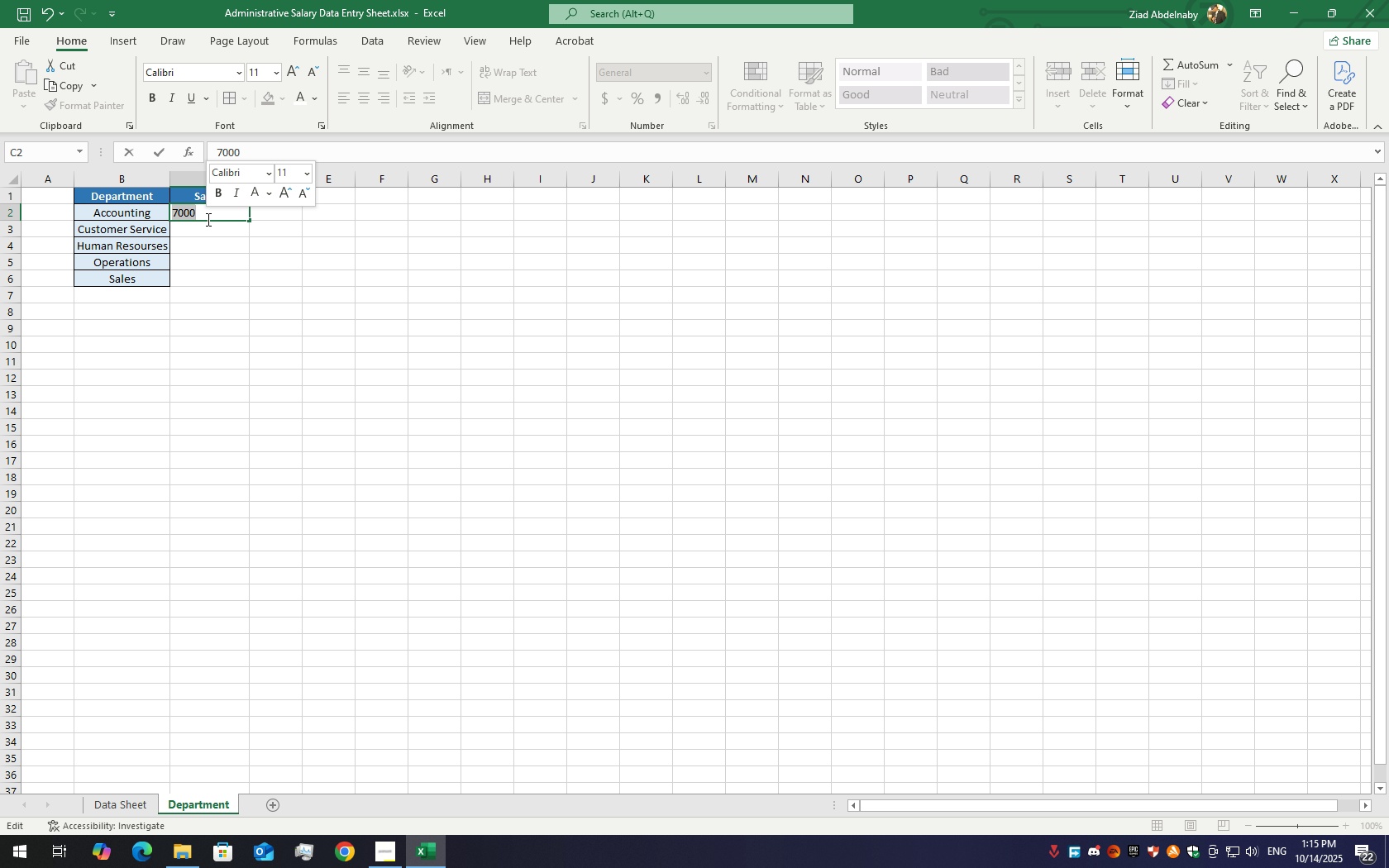 
type(6000)
 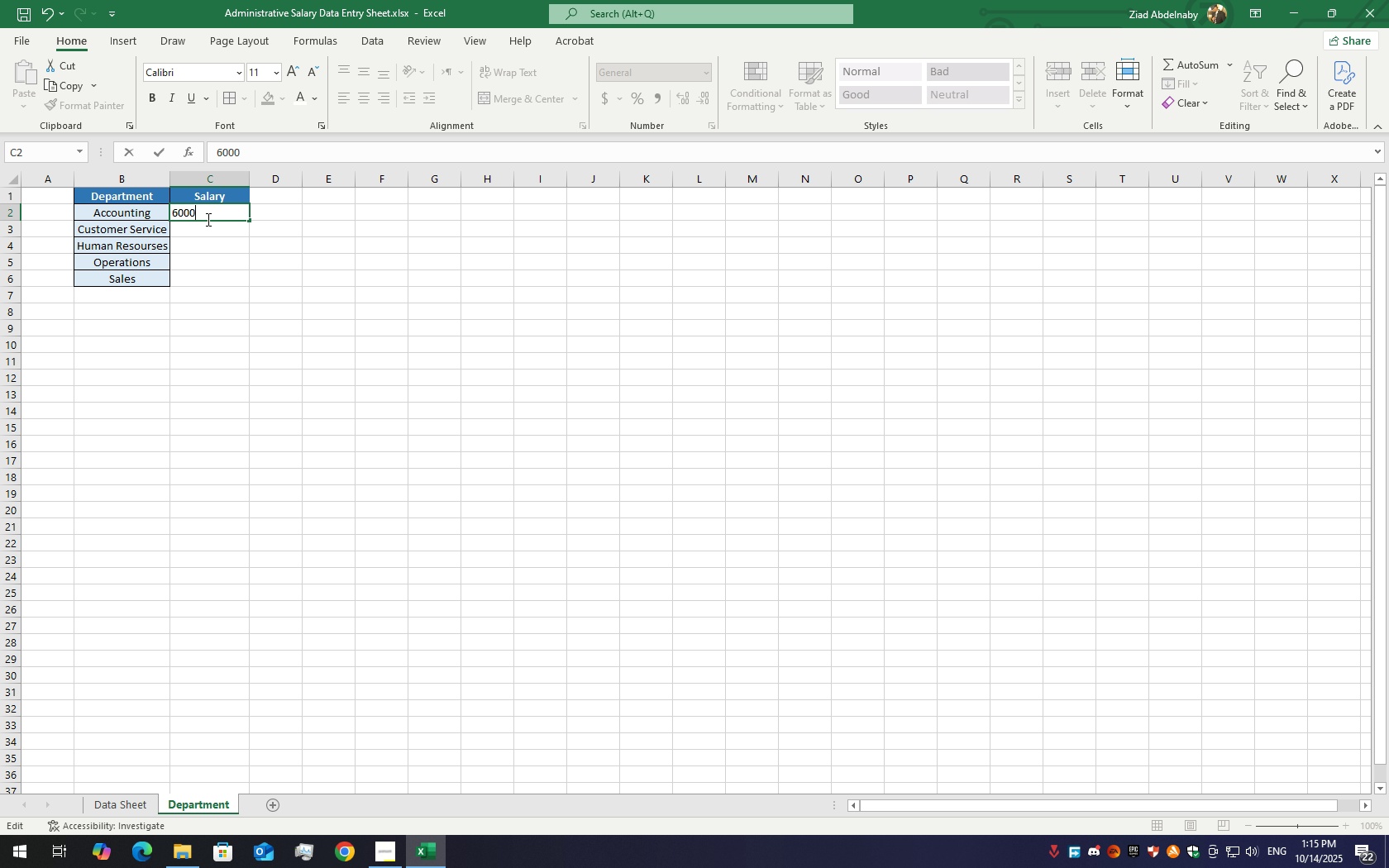 
hold_key(key=ArrowLeft, duration=0.77)
 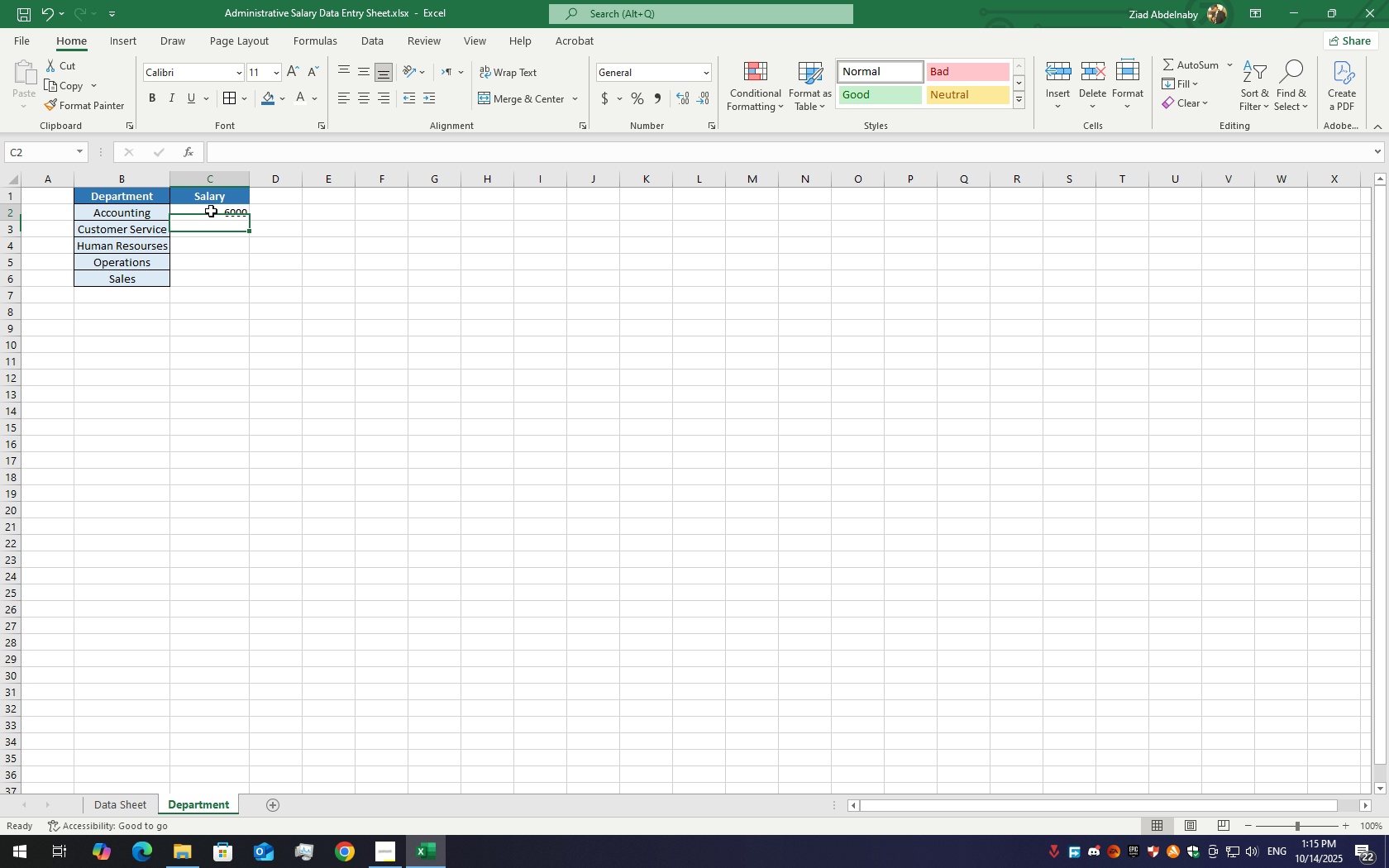 
left_click([211, 211])
 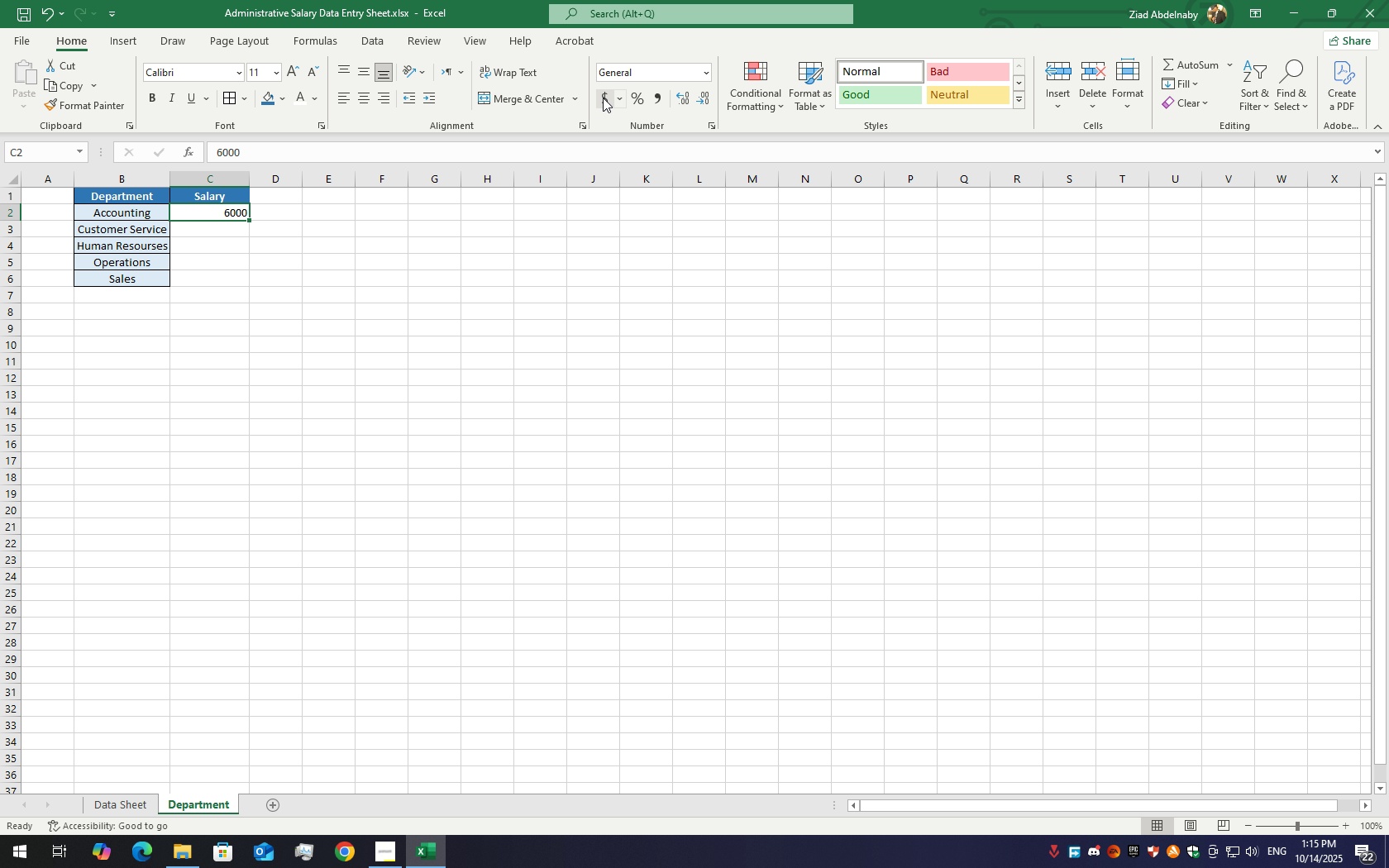 
left_click([603, 98])
 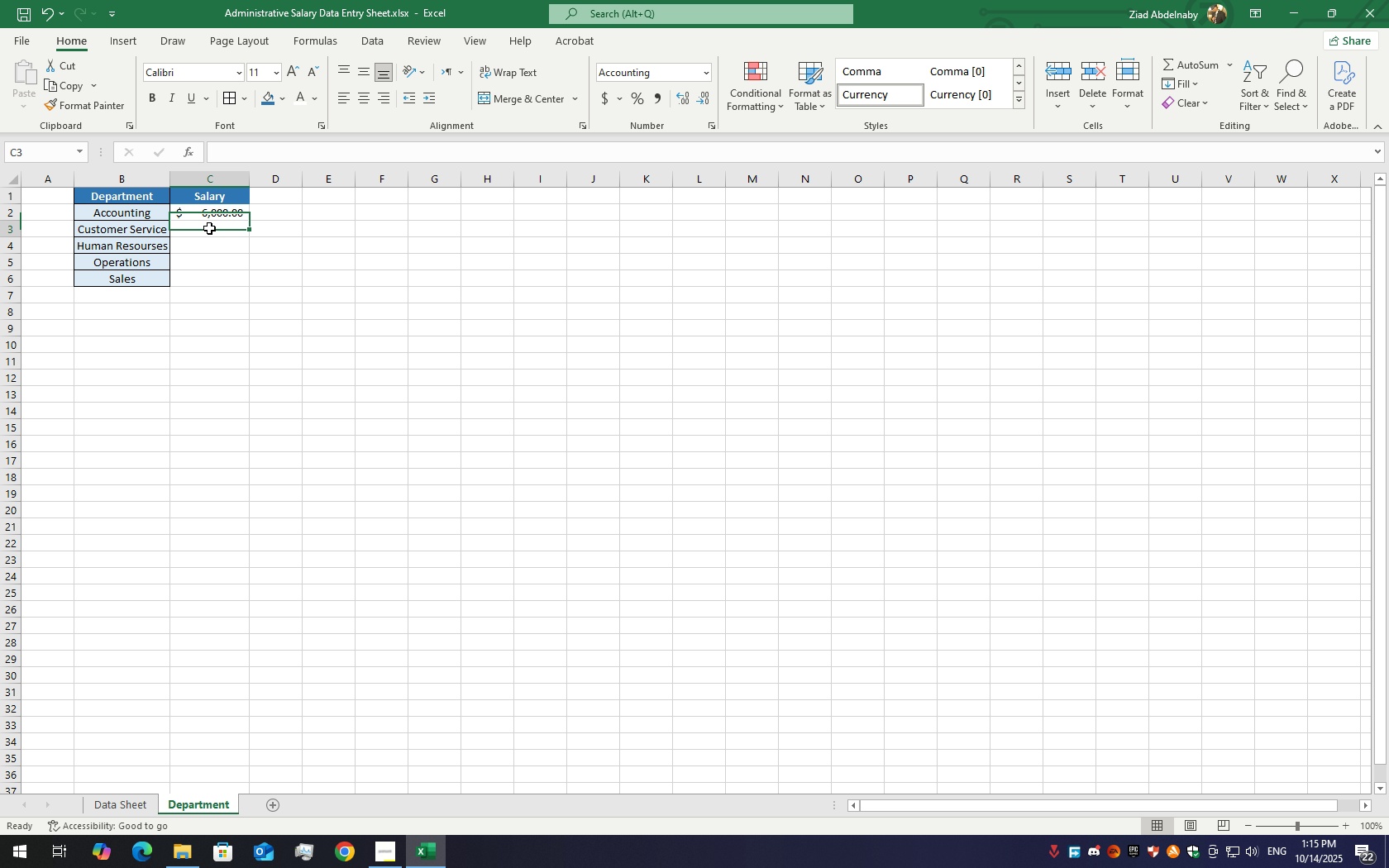 
double_click([209, 228])
 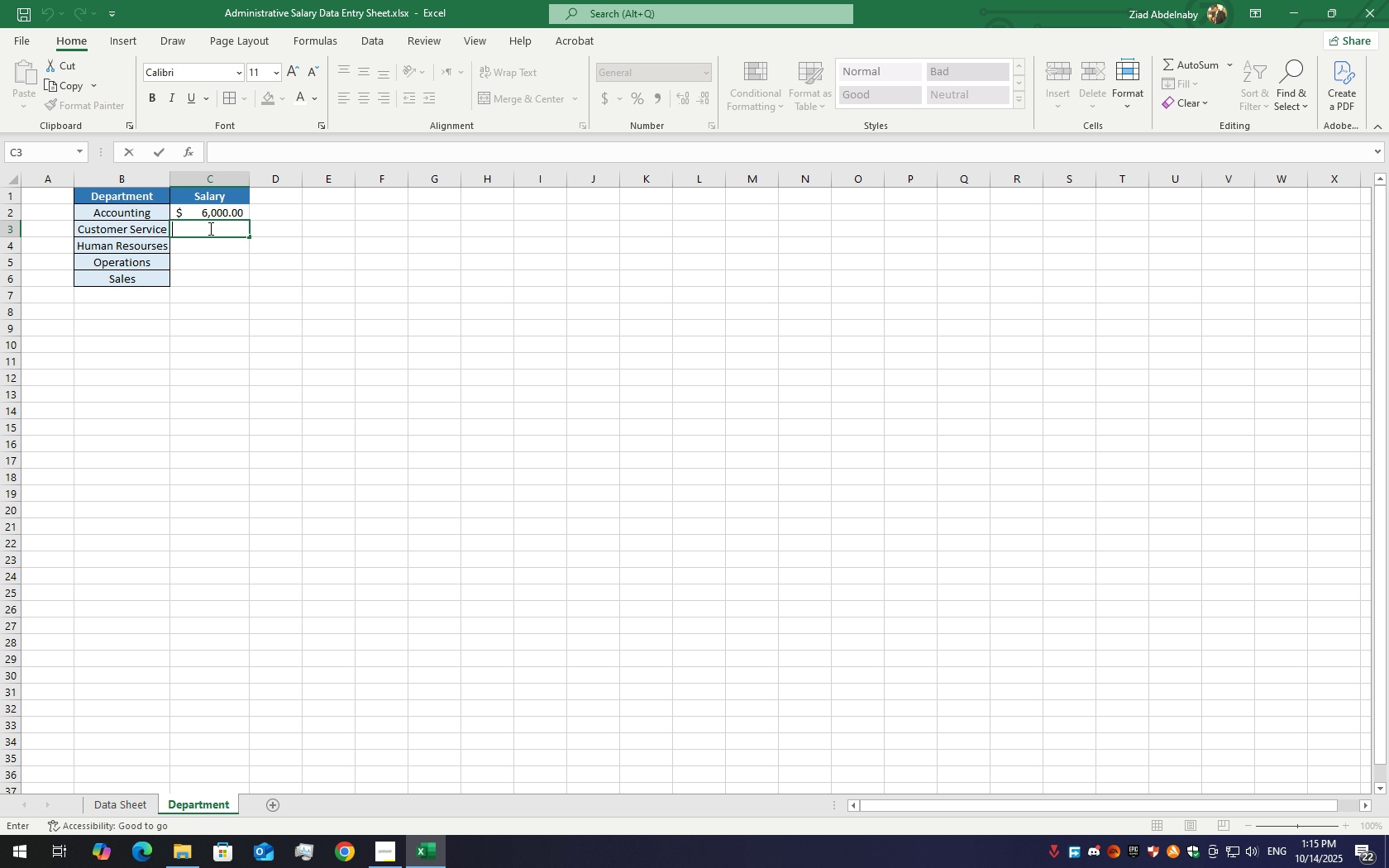 
type(19)
key(Backspace)
key(Backspace)
type(79)
key(Backspace)
key(Backspace)
type(8000)
 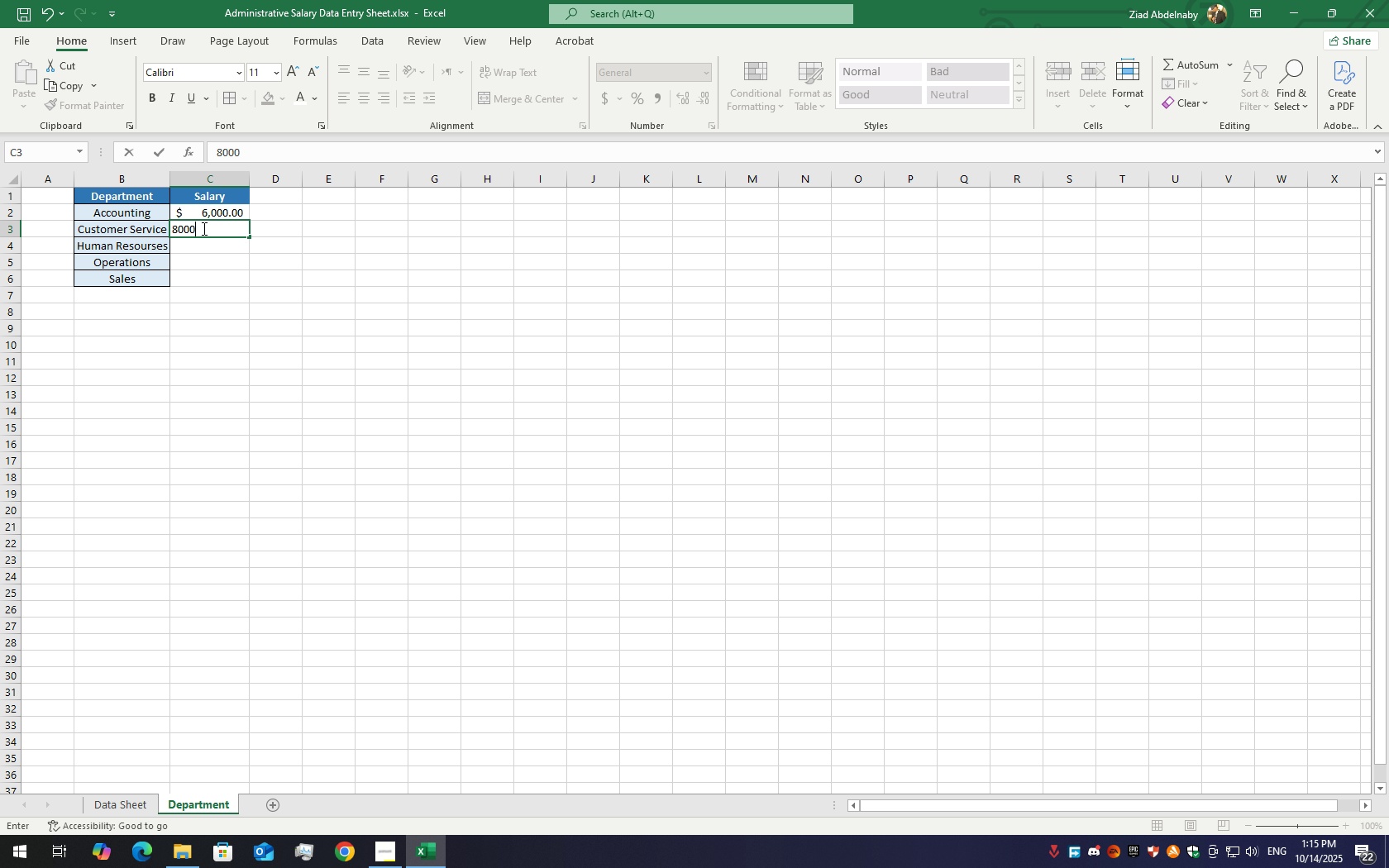 
left_click([169, 253])
 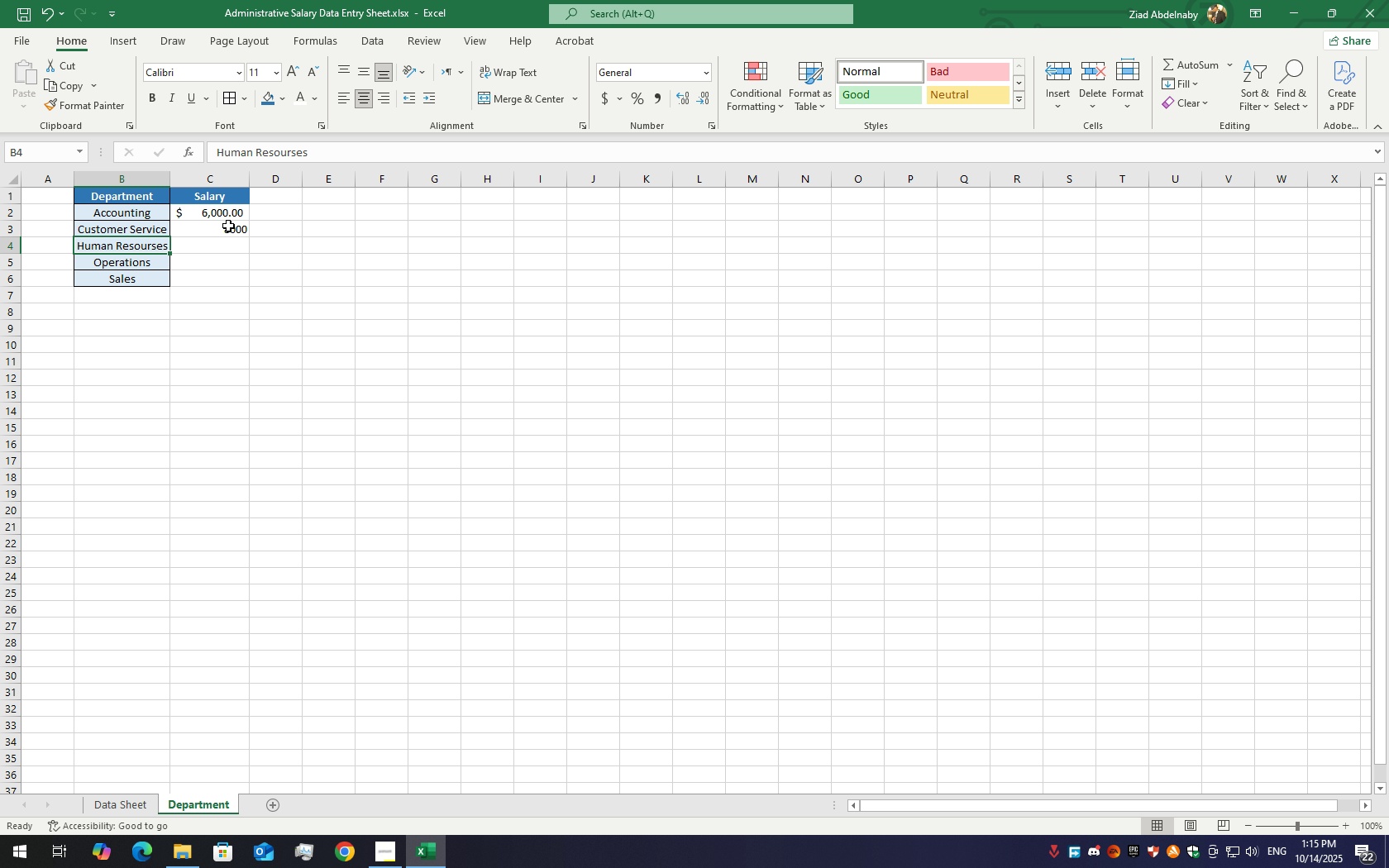 
left_click([227, 227])
 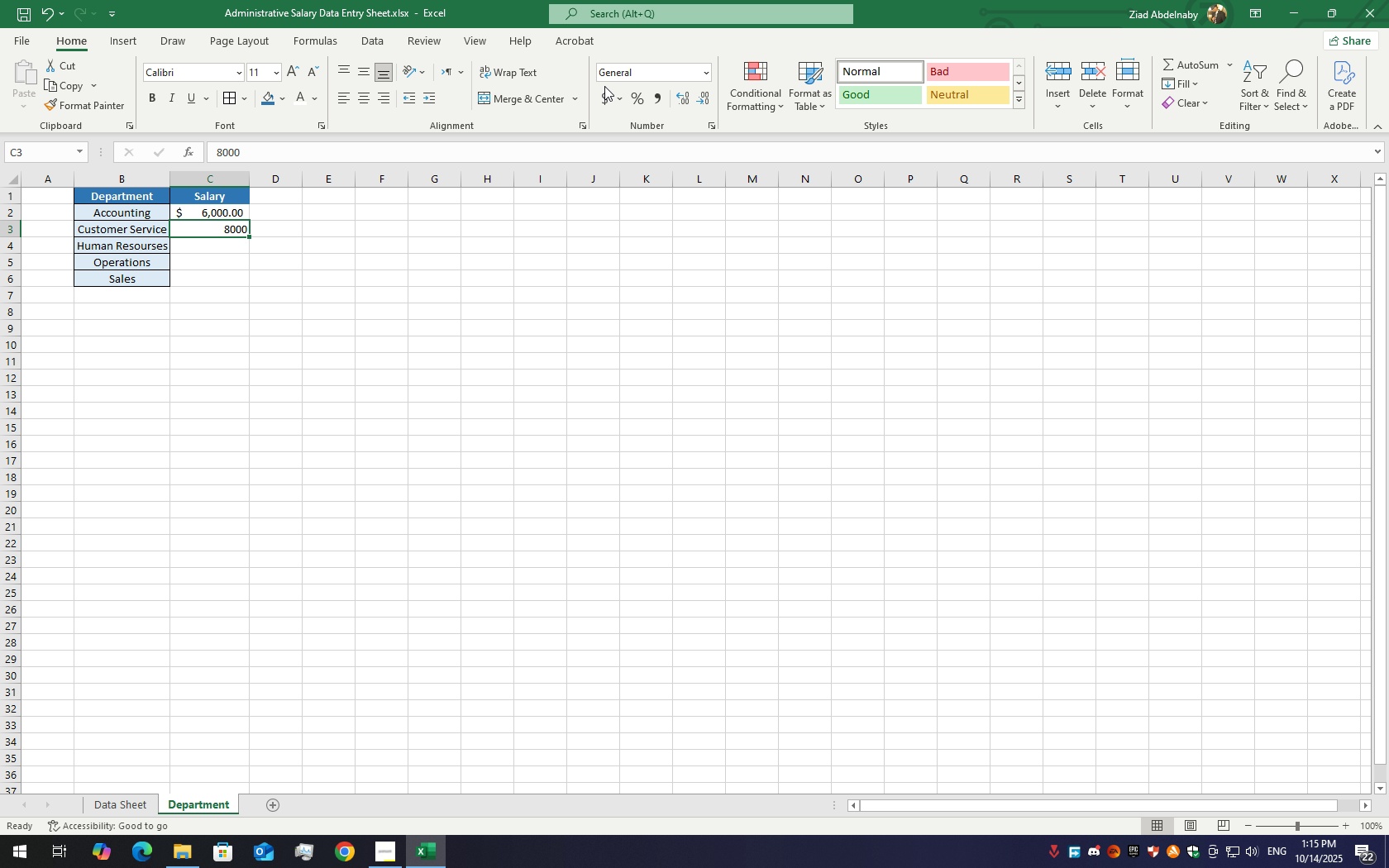 
left_click([604, 89])
 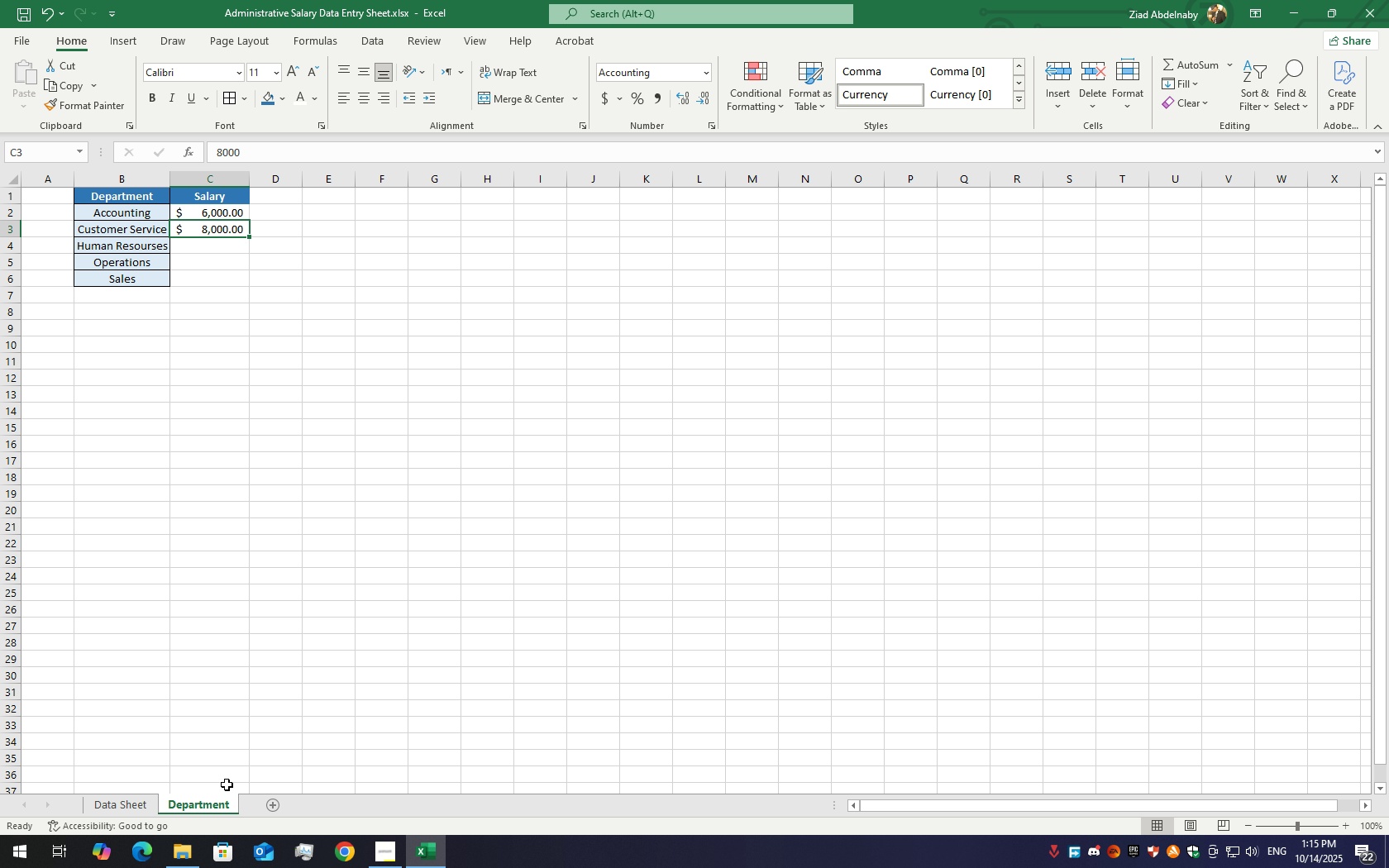 
double_click([180, 799])
 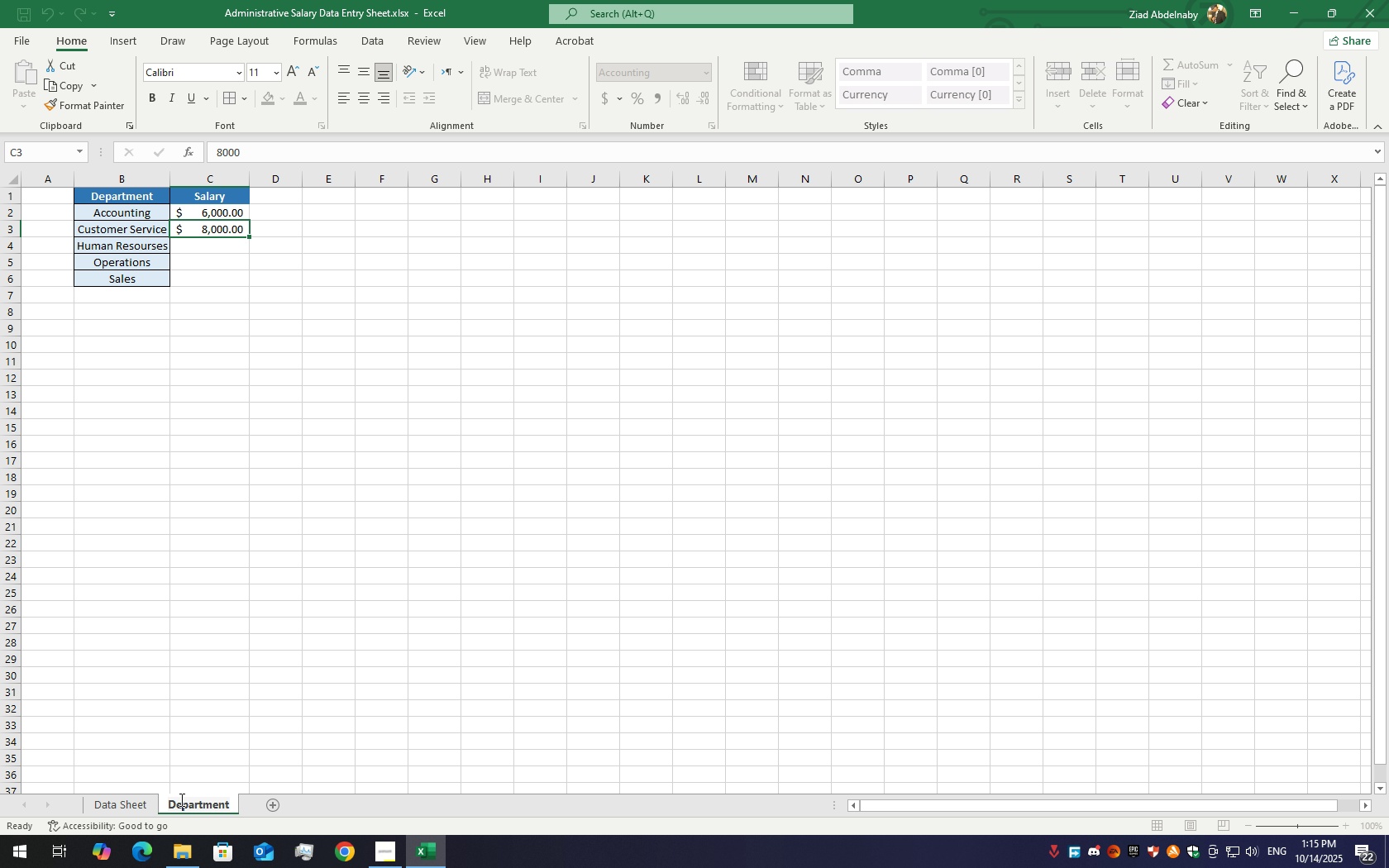 
triple_click([180, 799])
 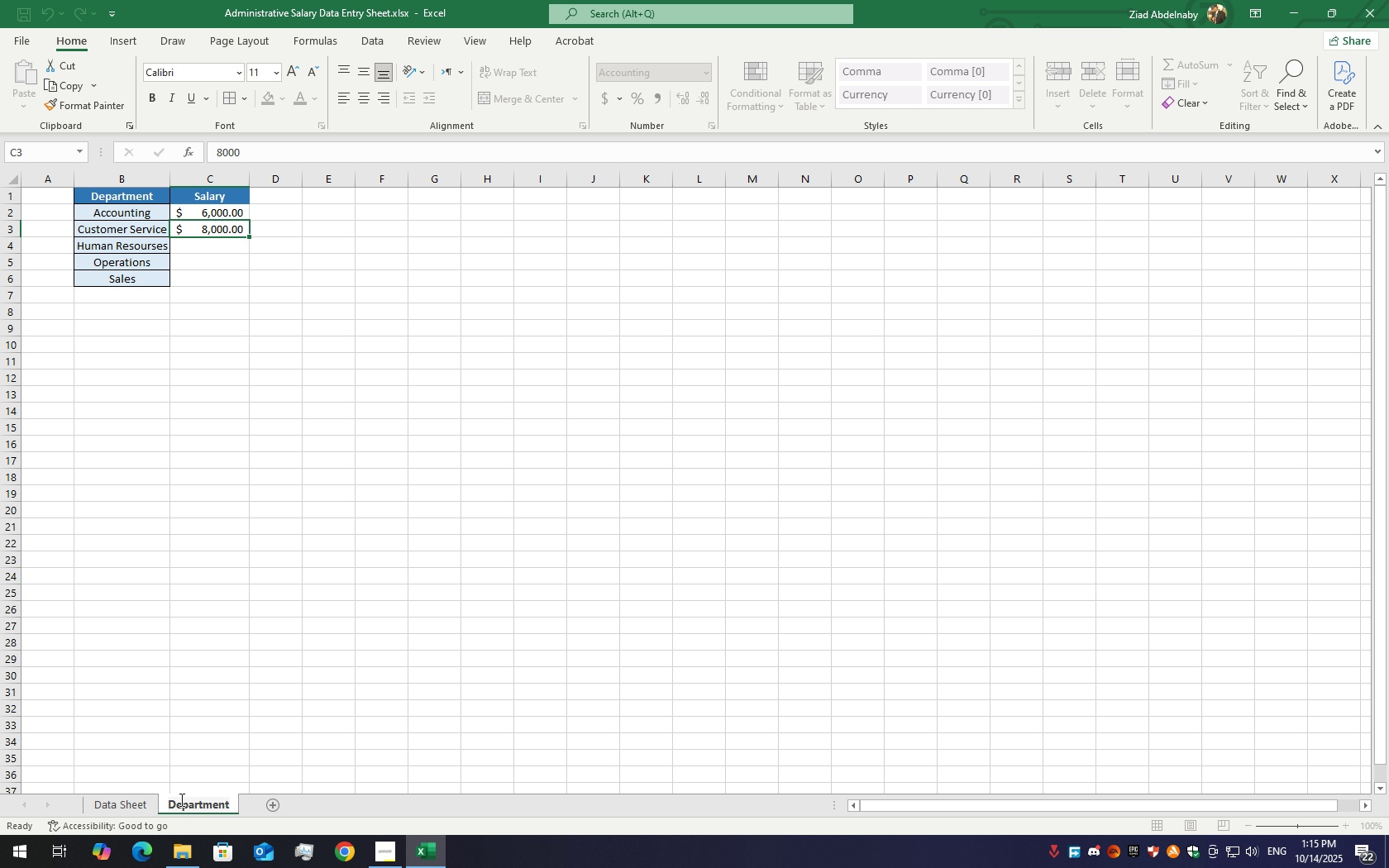 
key(Control+A)
 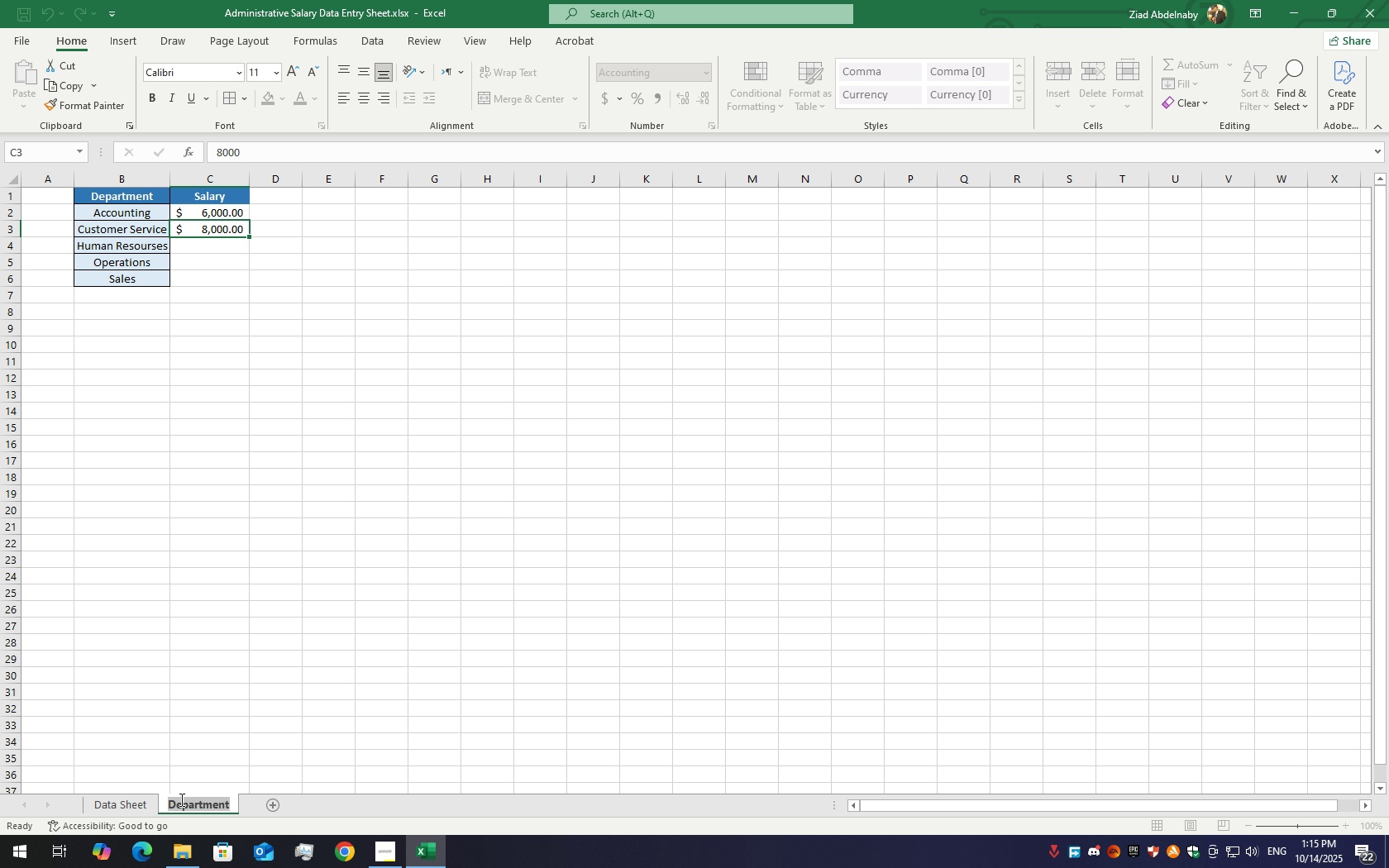 
type(Data Validation Sheet)
 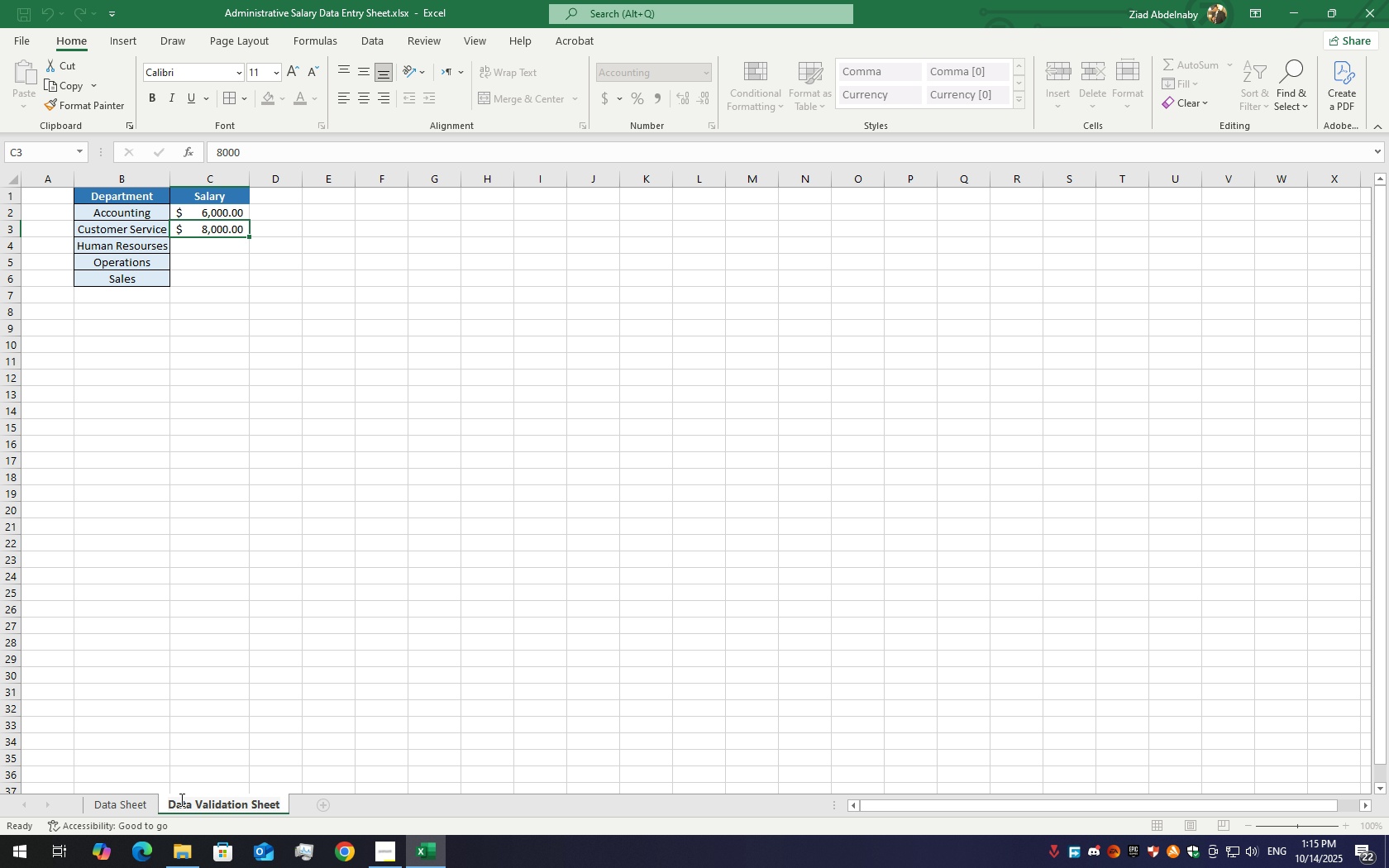 
left_click([222, 246])
 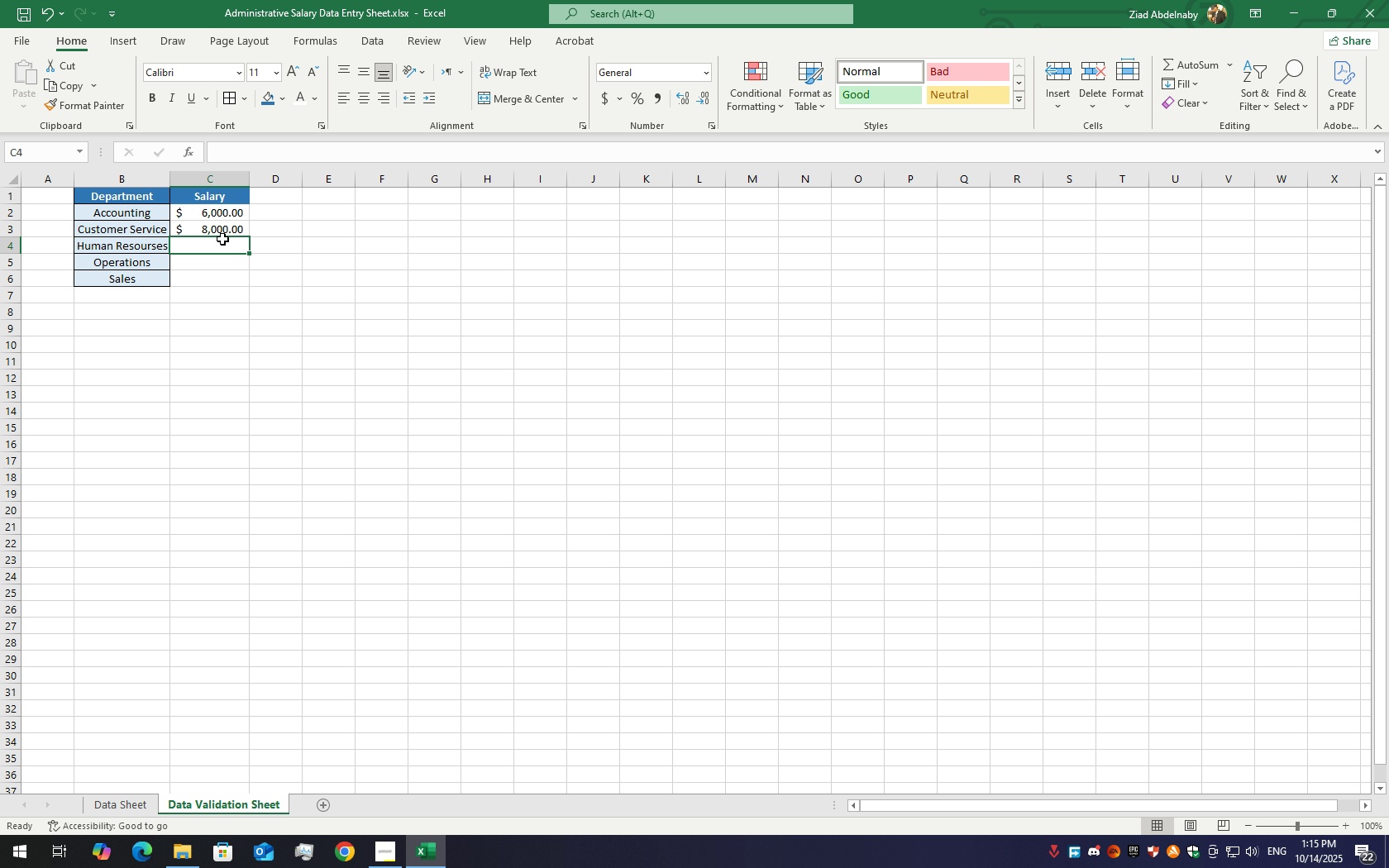 
left_click([222, 239])